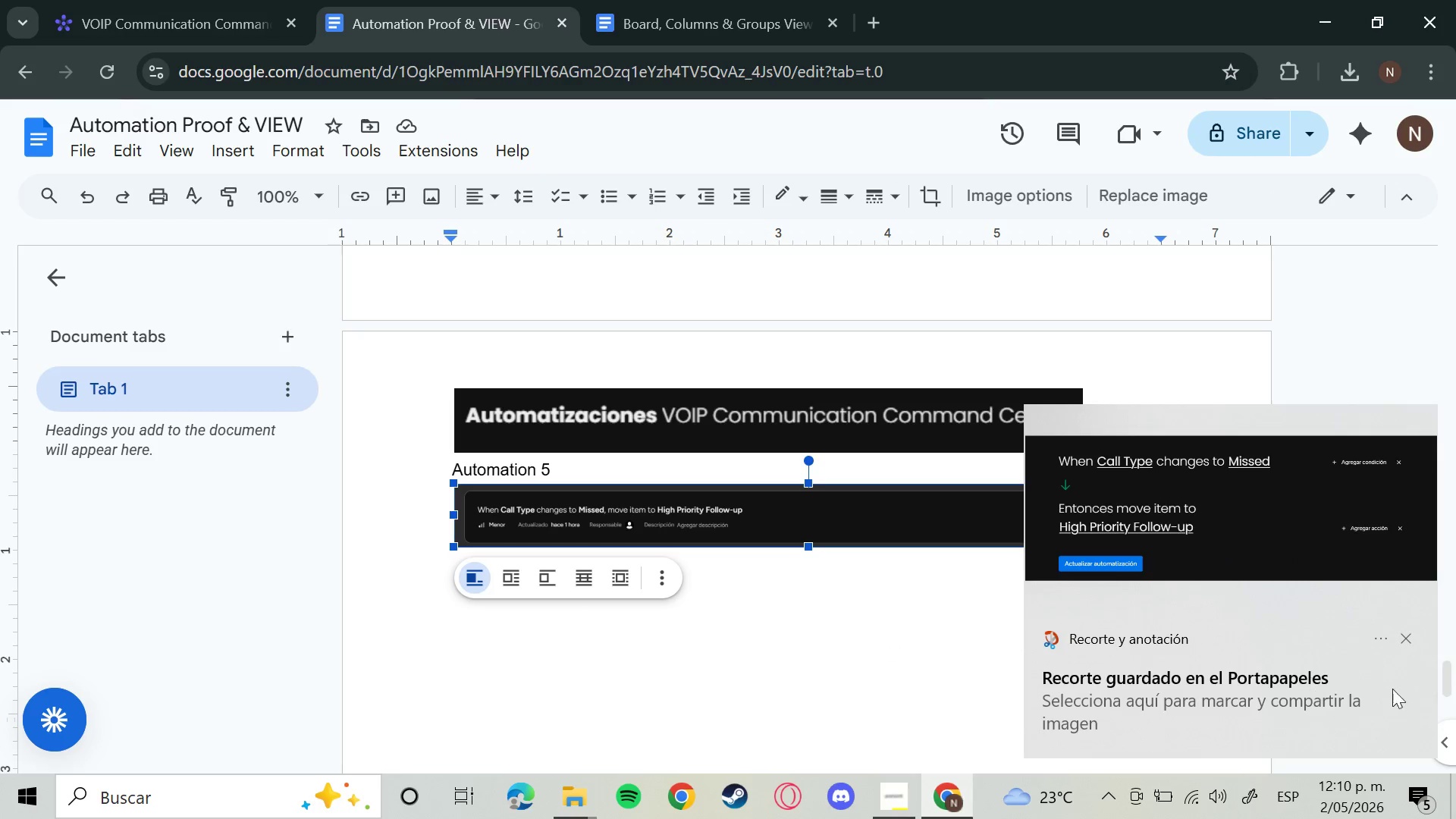 
left_click([1400, 634])
 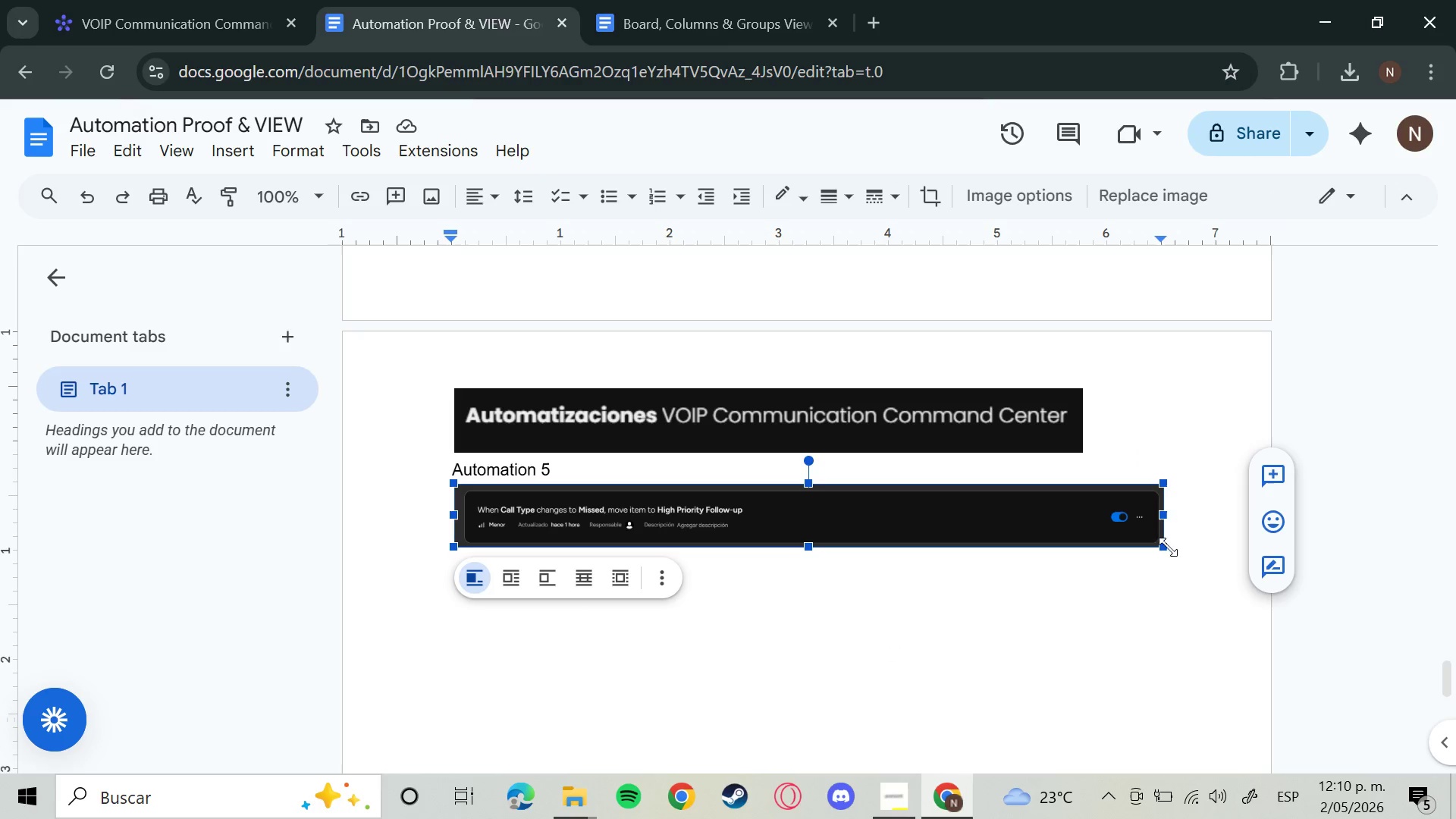 
left_click([1181, 535])
 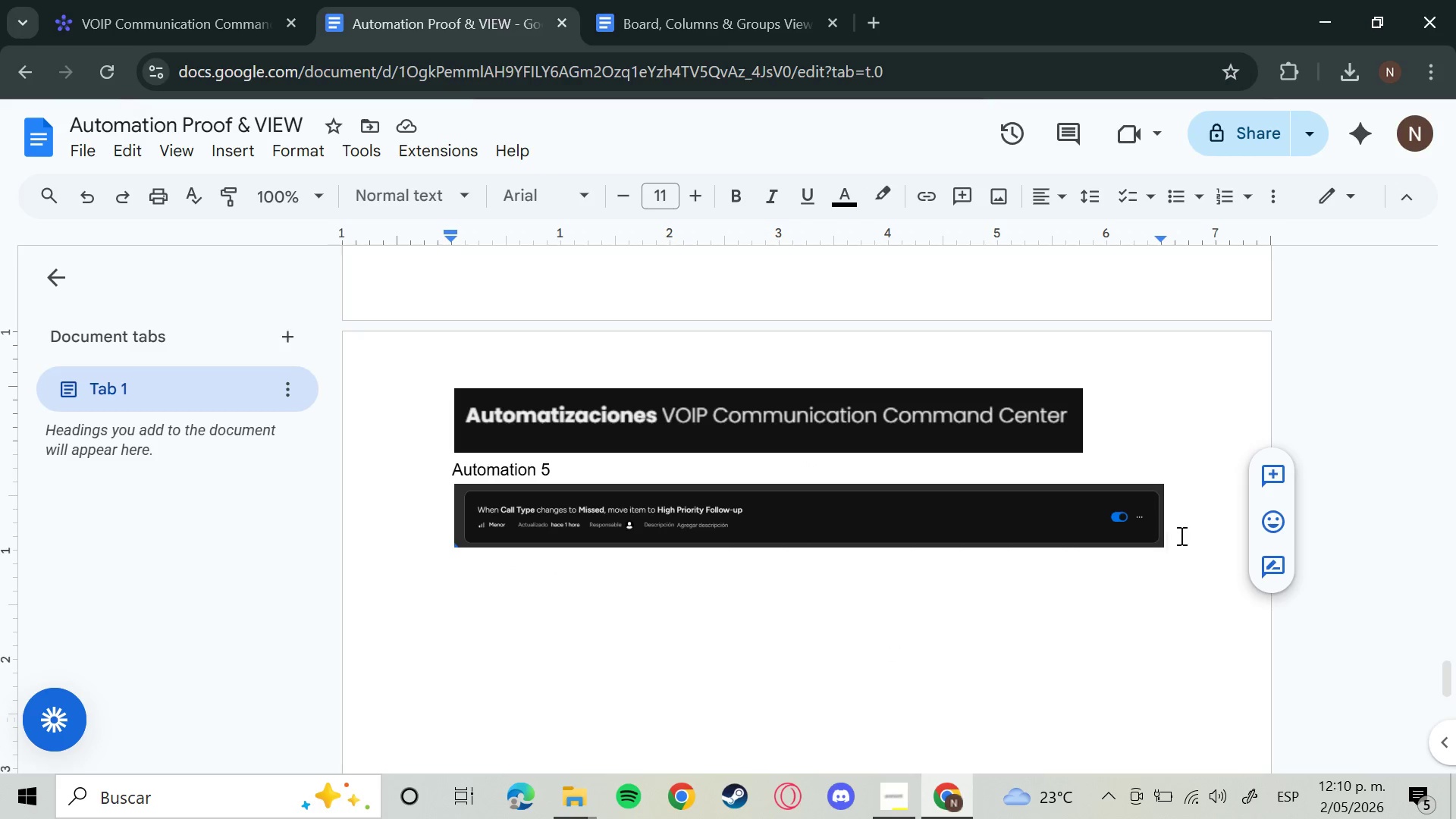 
key(Enter)
 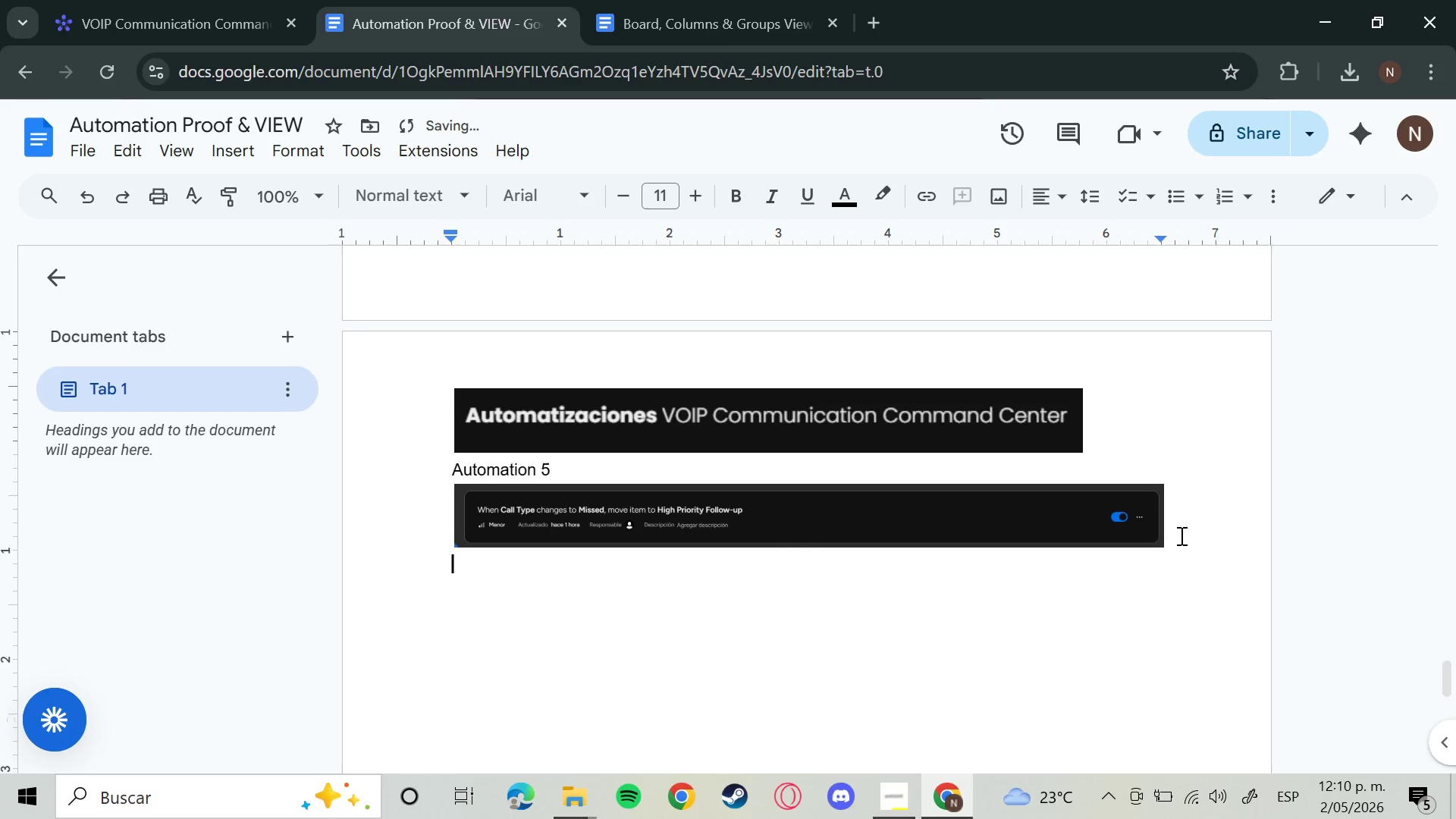 
key(Control+V)
 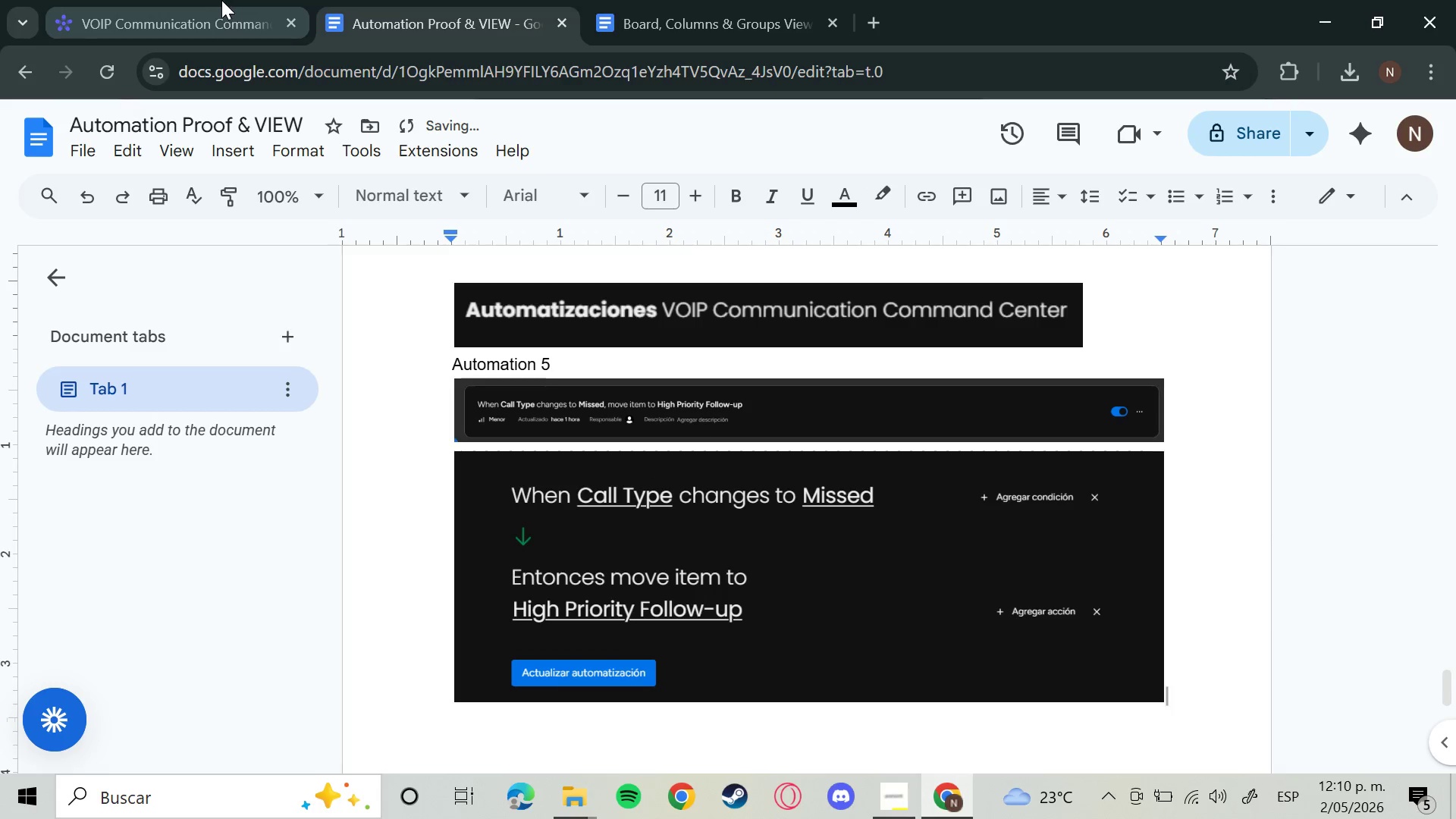 
left_click([208, 0])
 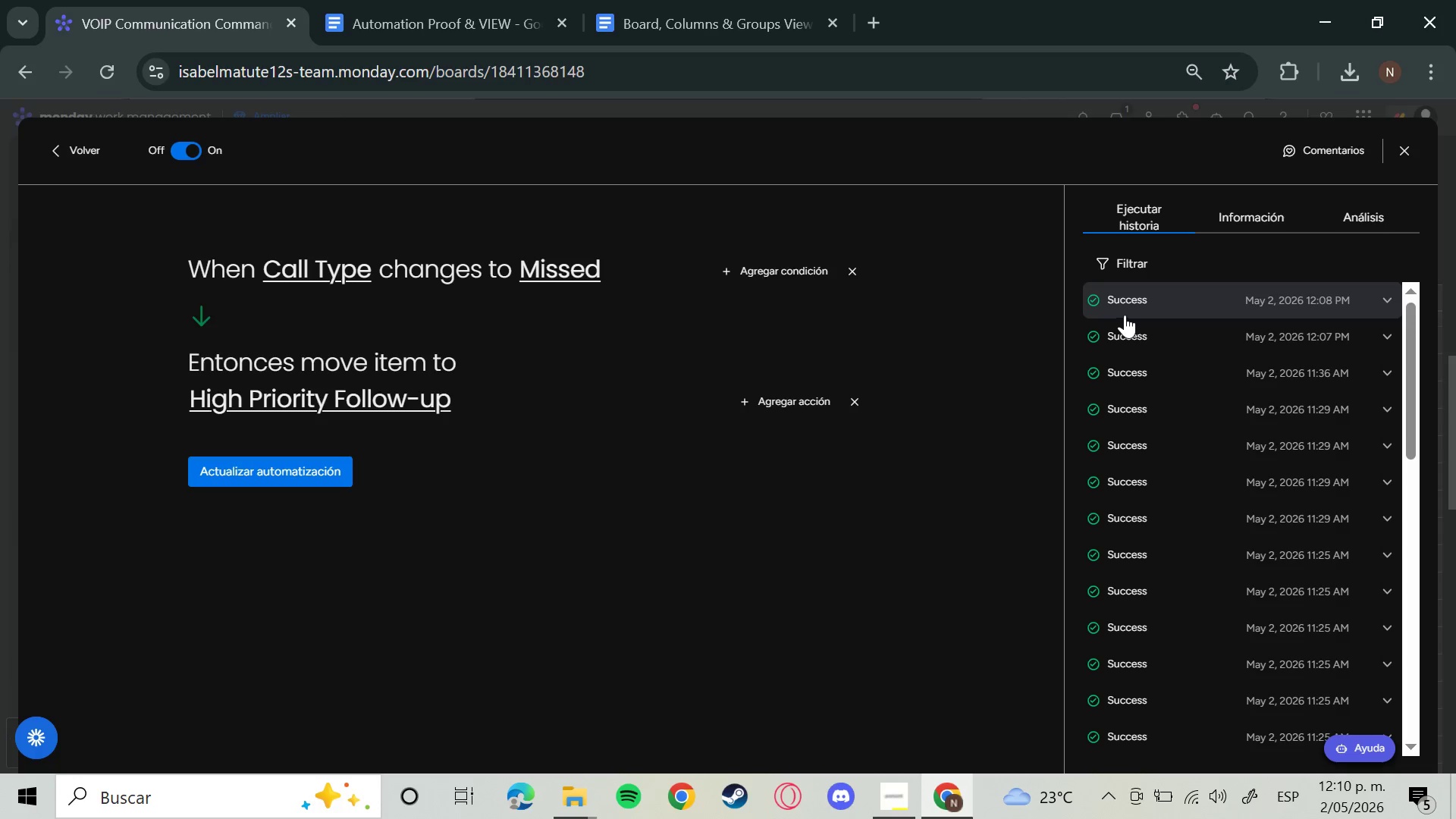 
left_click([1187, 297])
 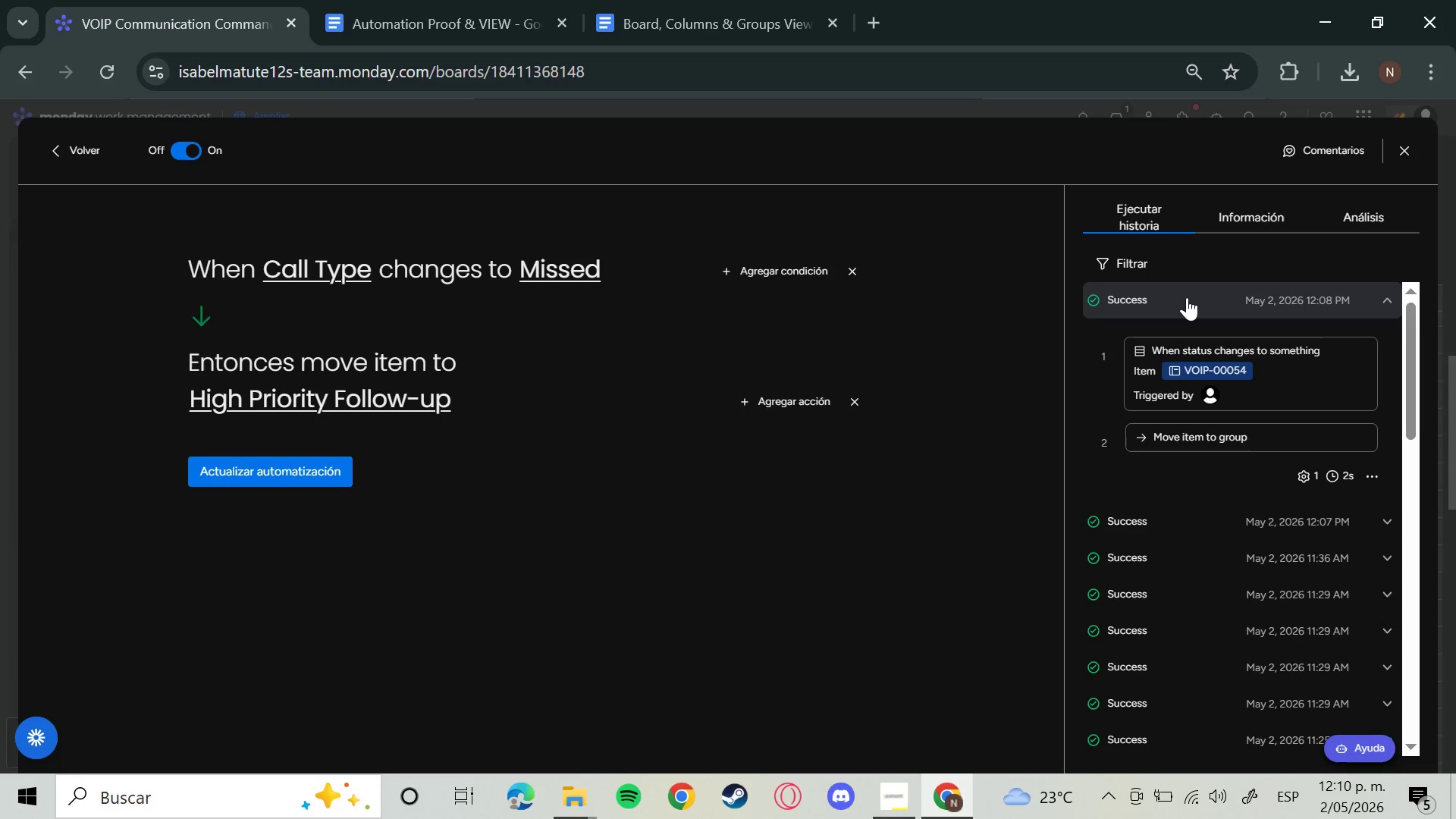 
key(Meta+Shift+S)
 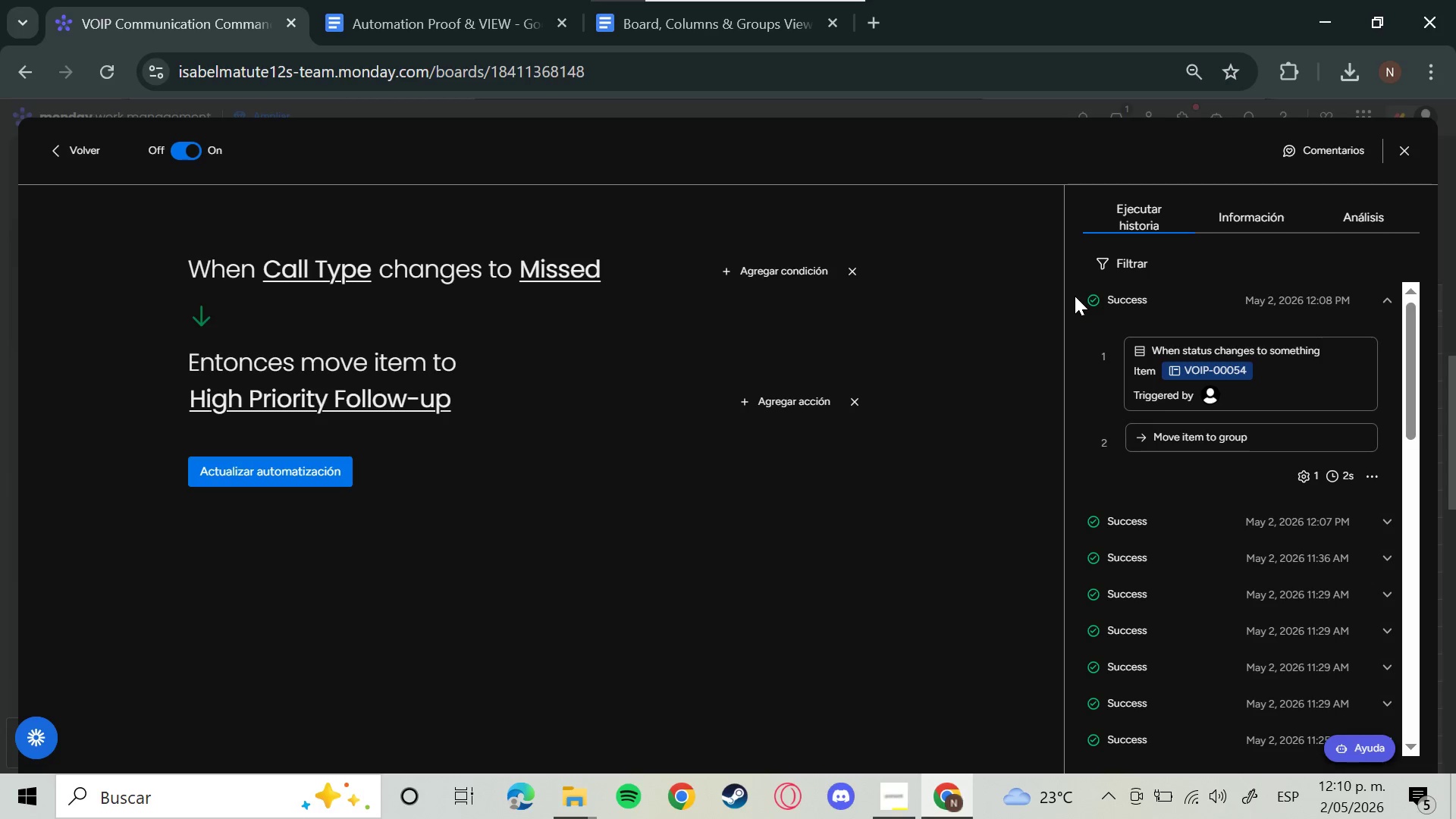 
left_click_drag(start_coordinate=[1073, 283], to_coordinate=[1396, 494])
 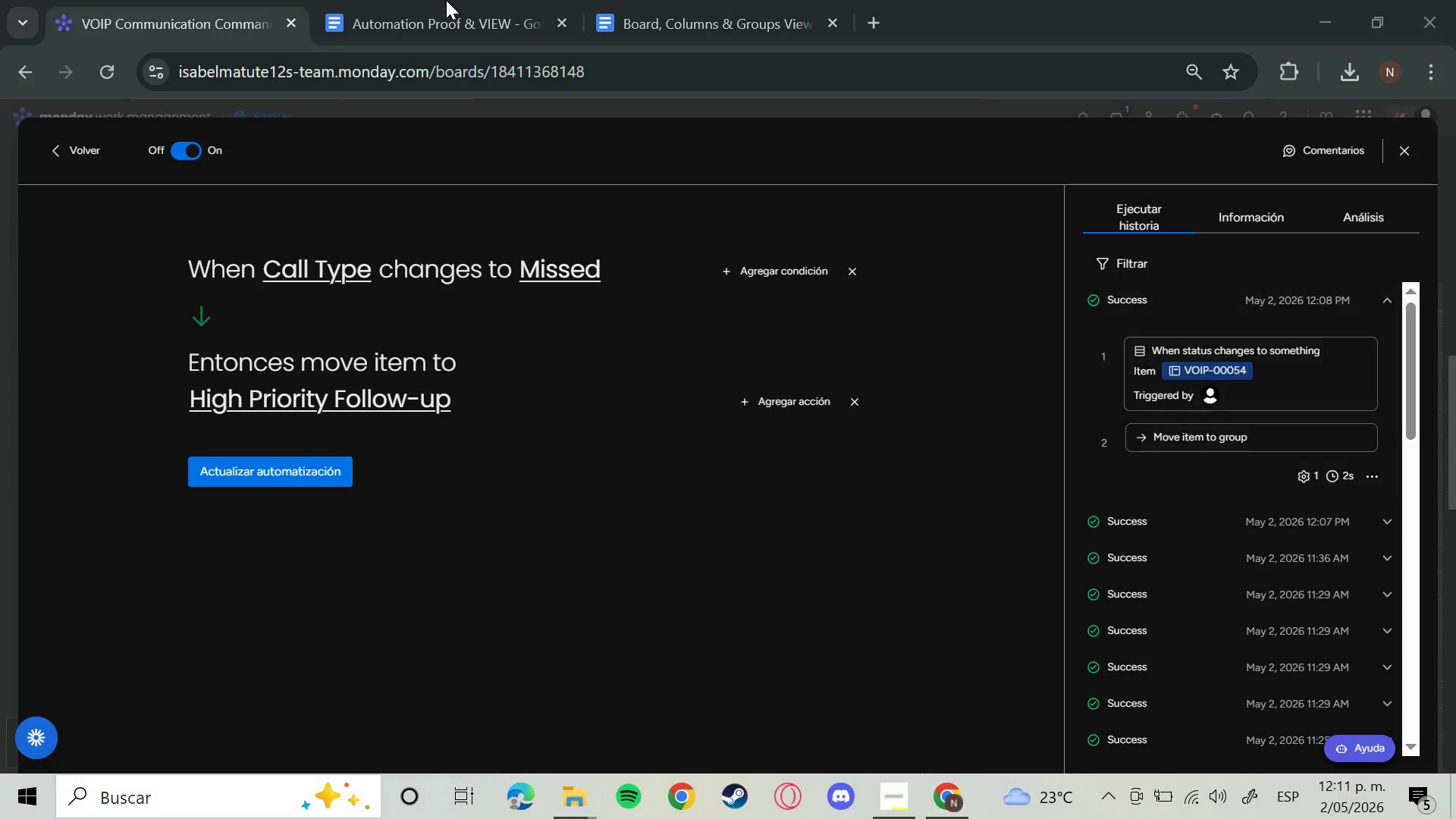 
left_click([446, 0])
 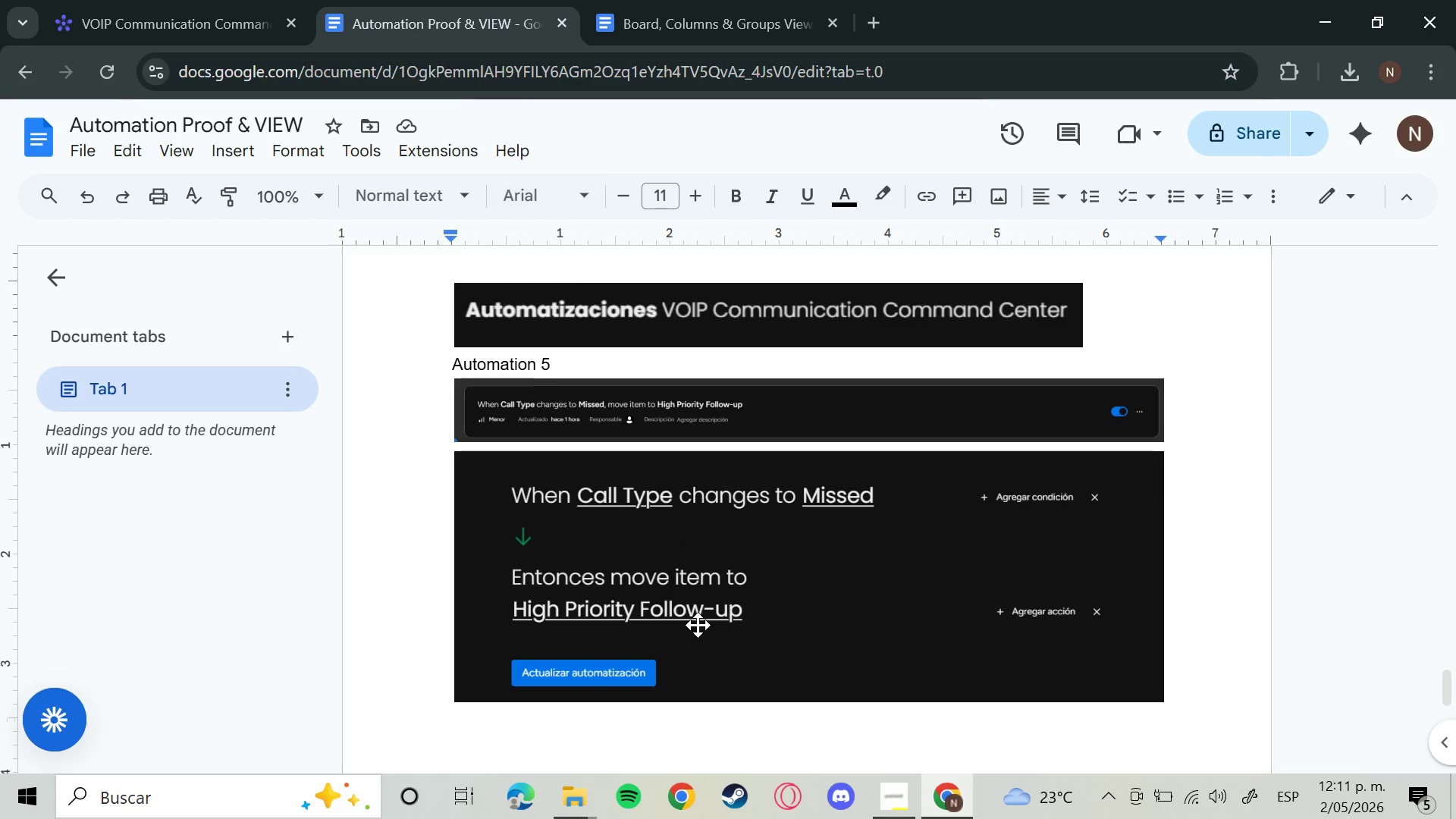 
scroll: coordinate [757, 679], scroll_direction: down, amount: 3.0
 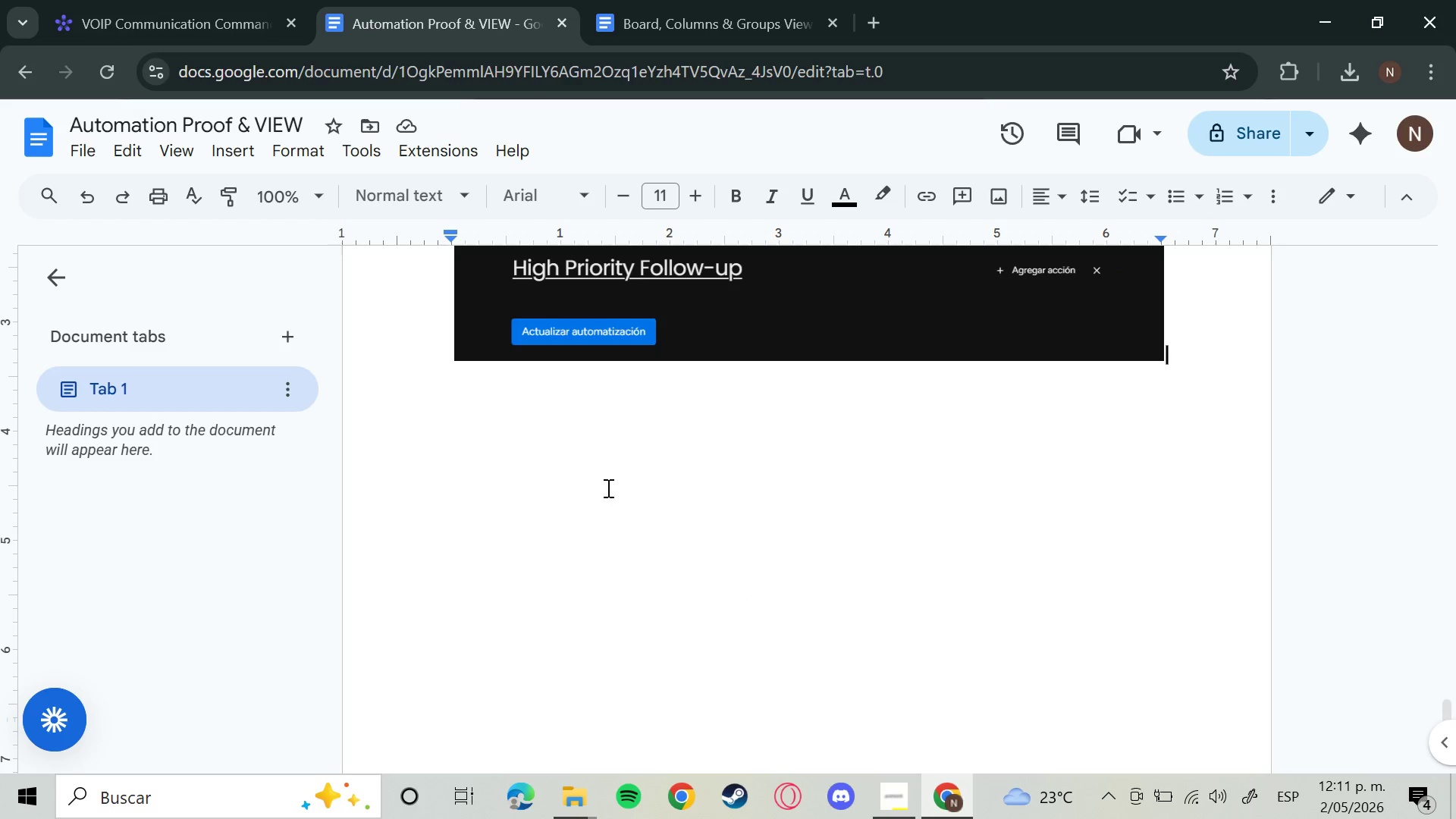 
left_click([571, 453])
 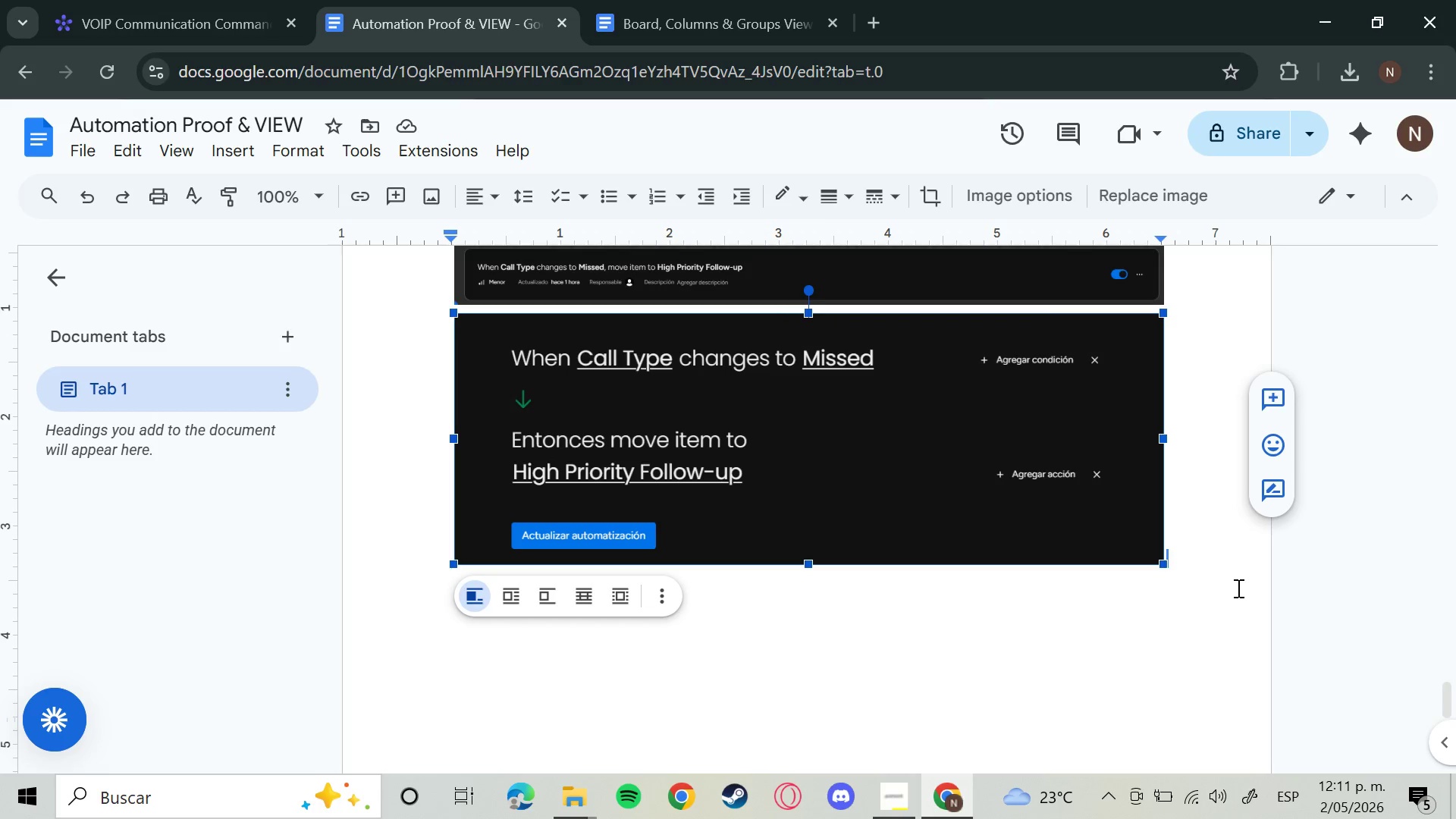 
left_click([1194, 550])
 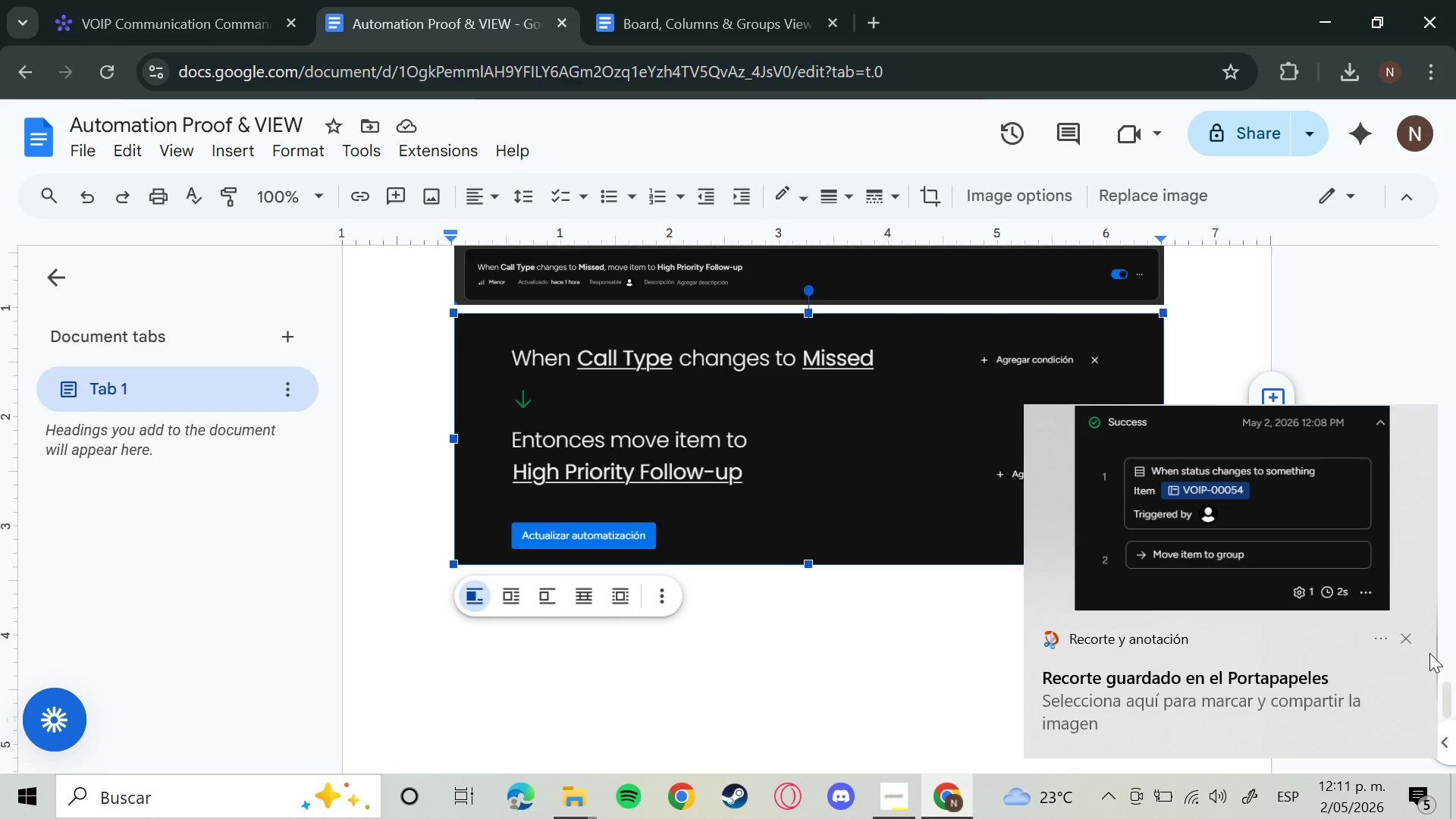 
left_click([1415, 646])
 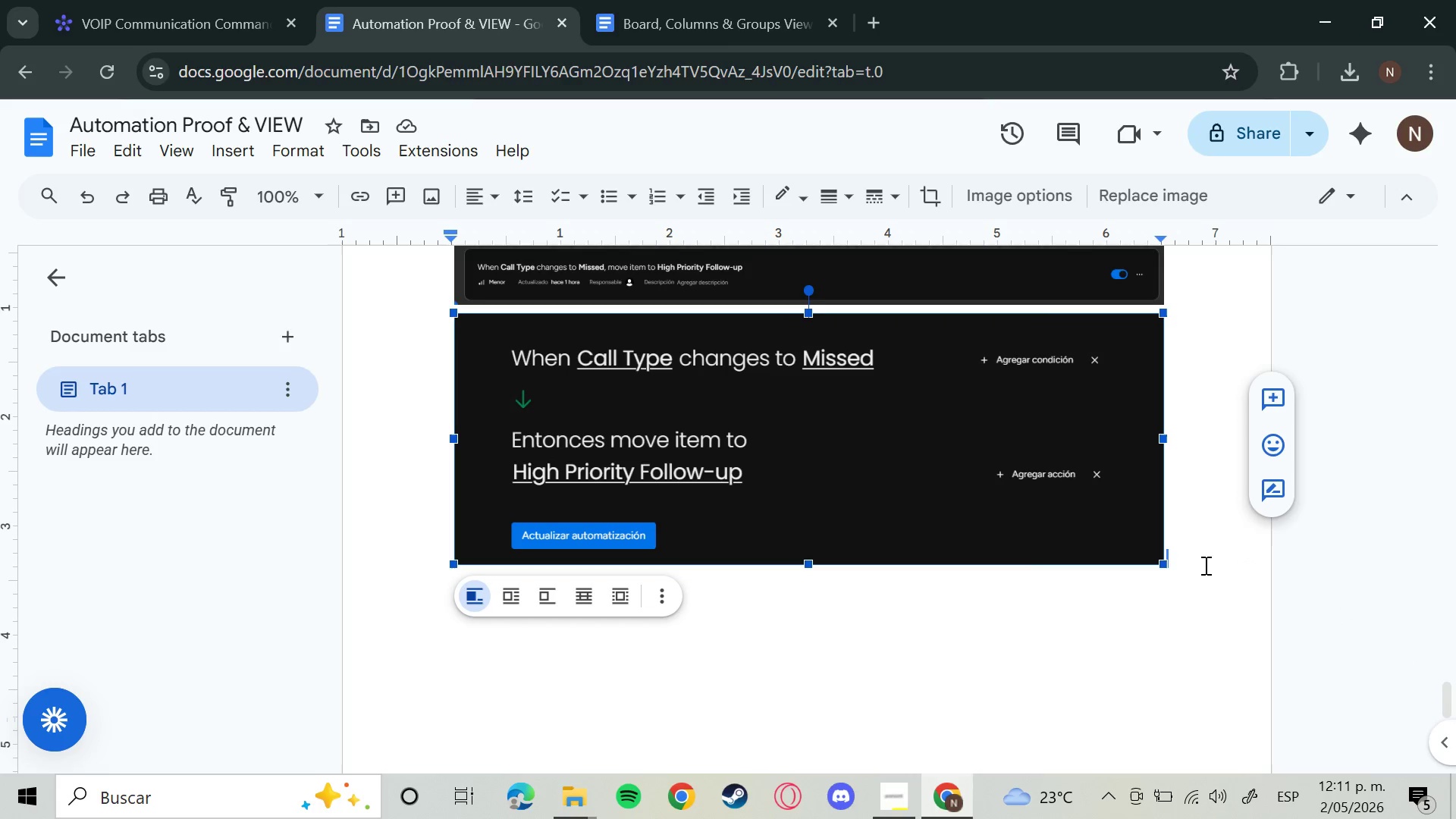 
left_click([1197, 565])
 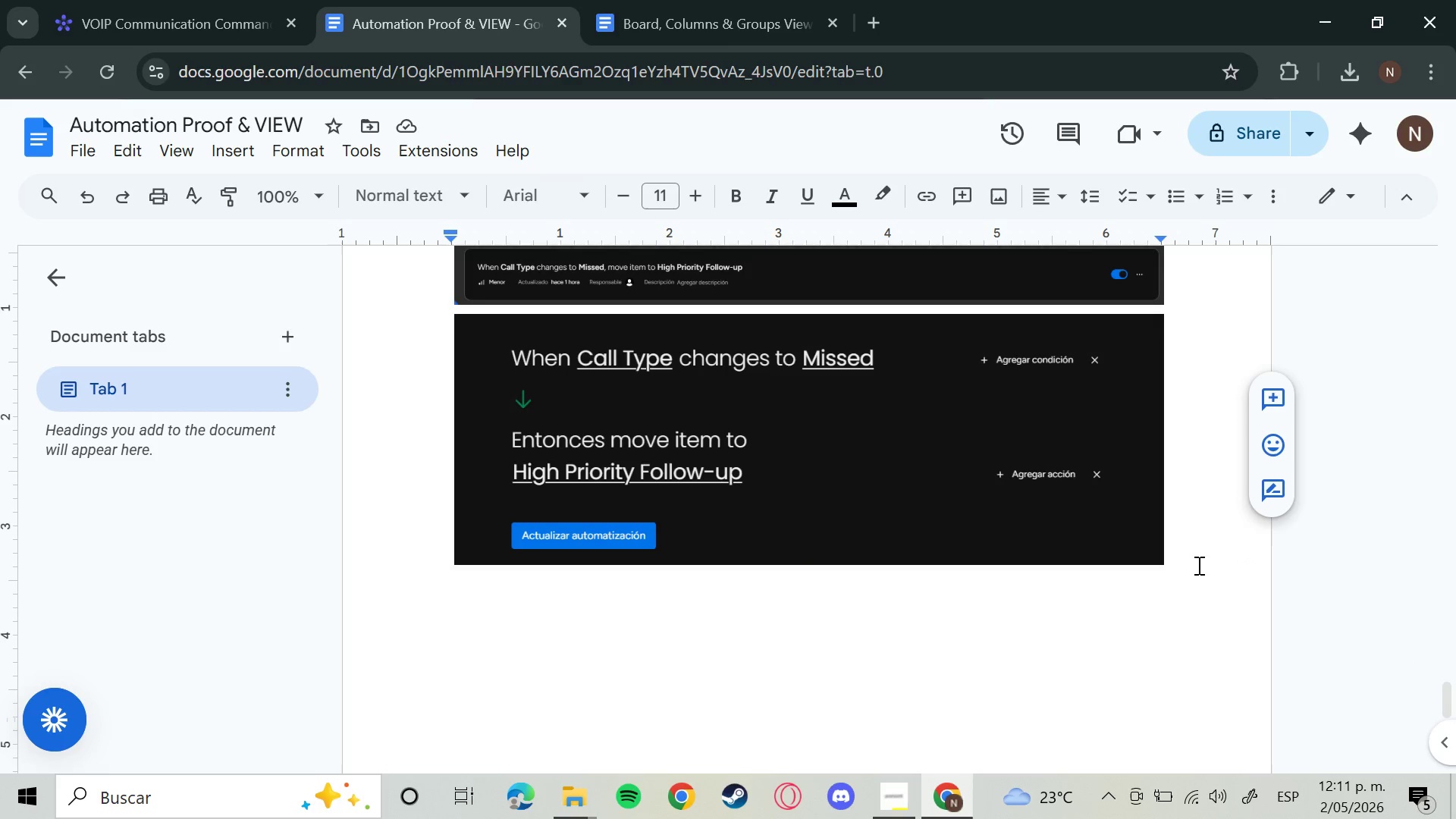 
key(Enter)
 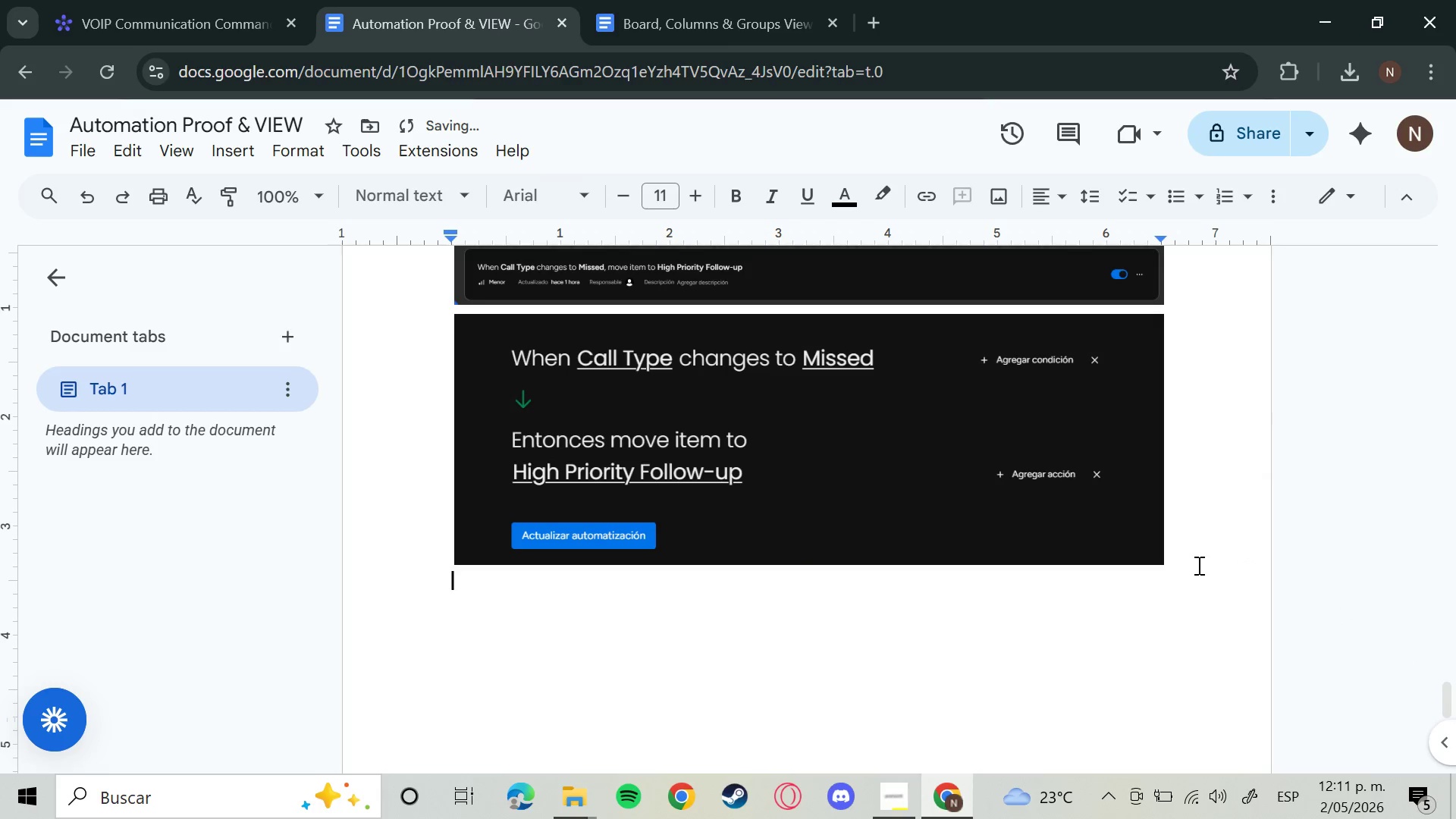 
key(Control+V)
 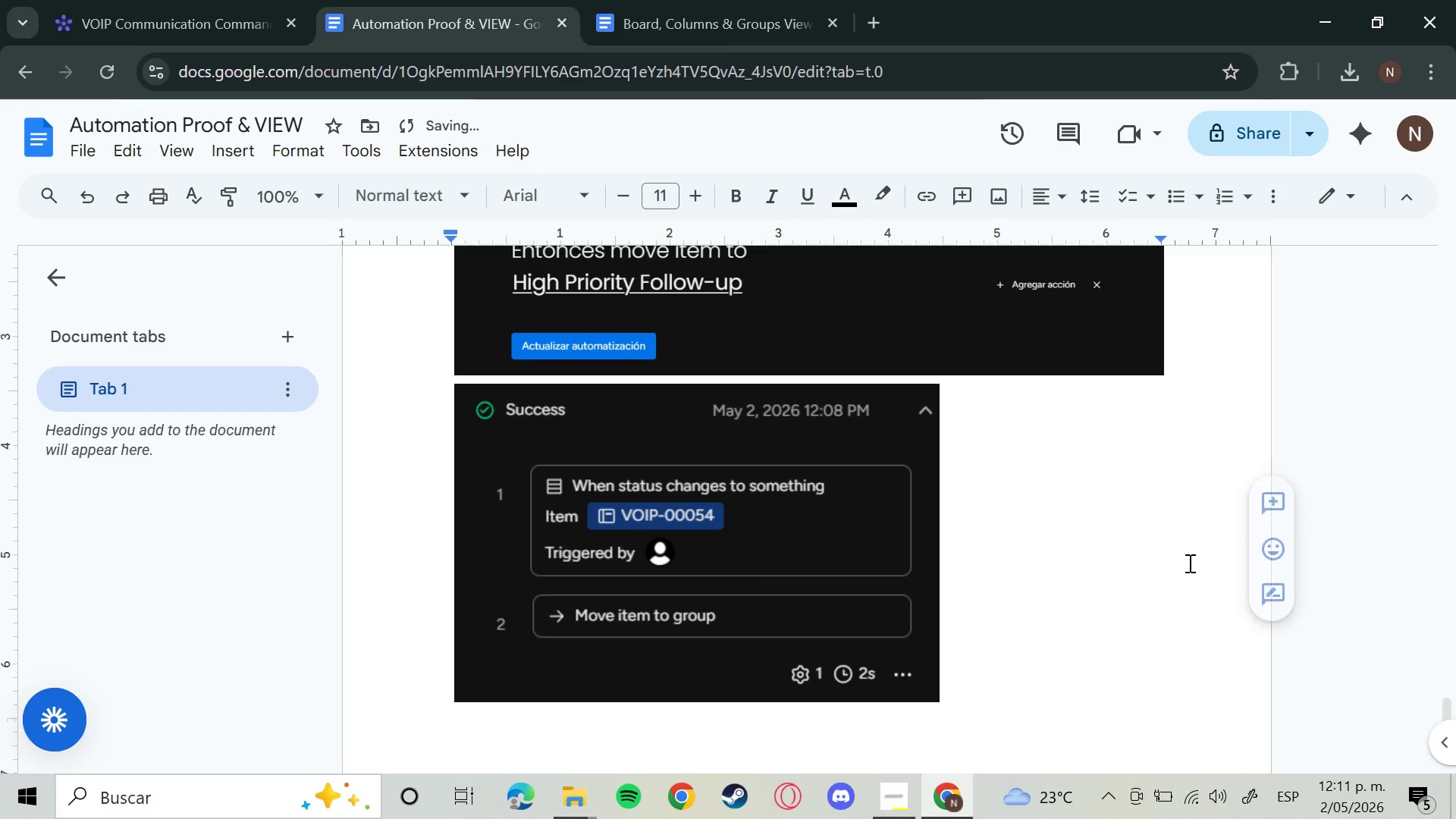 
scroll: coordinate [1164, 536], scroll_direction: down, amount: 9.0
 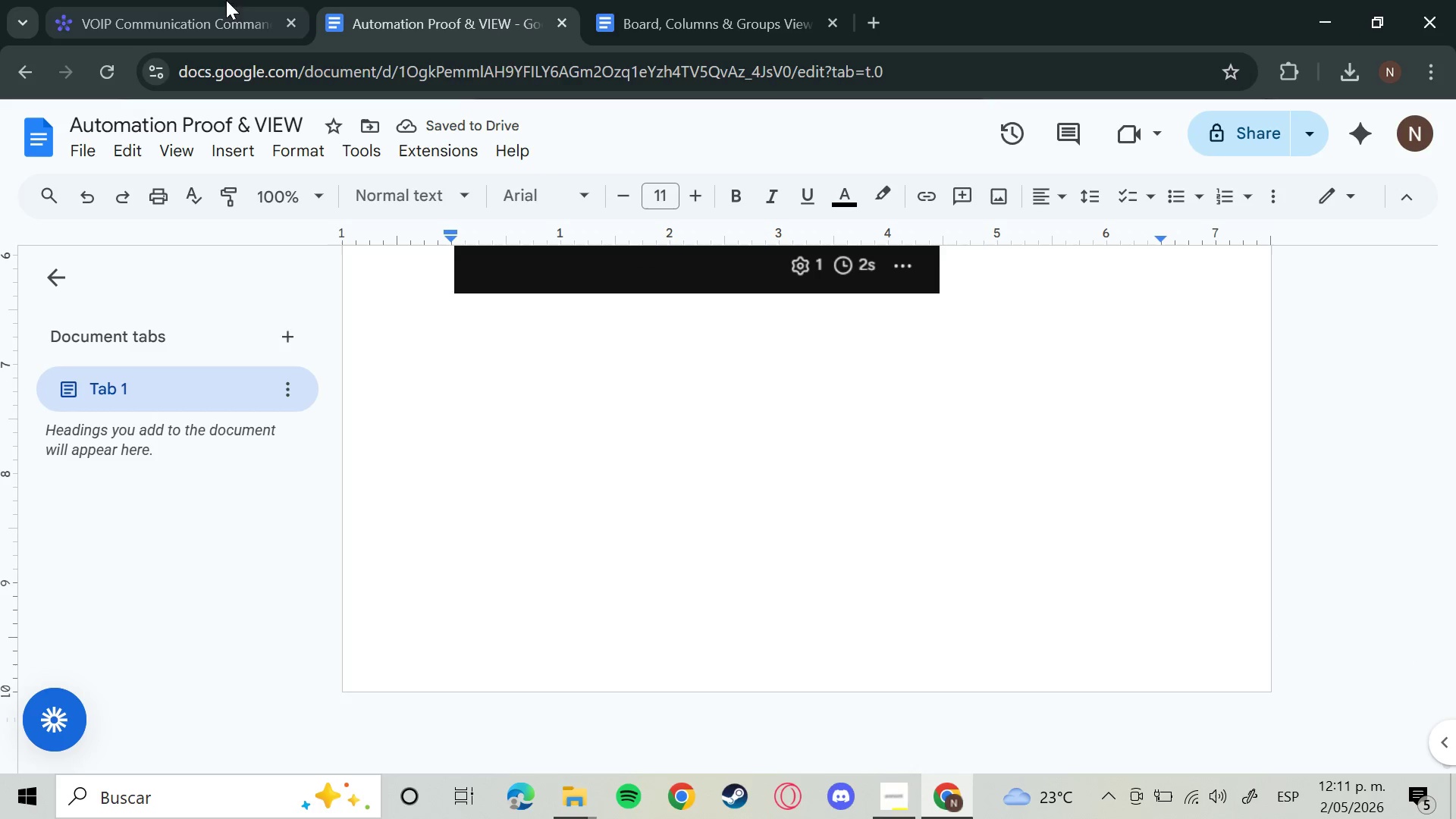 
scroll: coordinate [899, 528], scroll_direction: up, amount: 66.0
 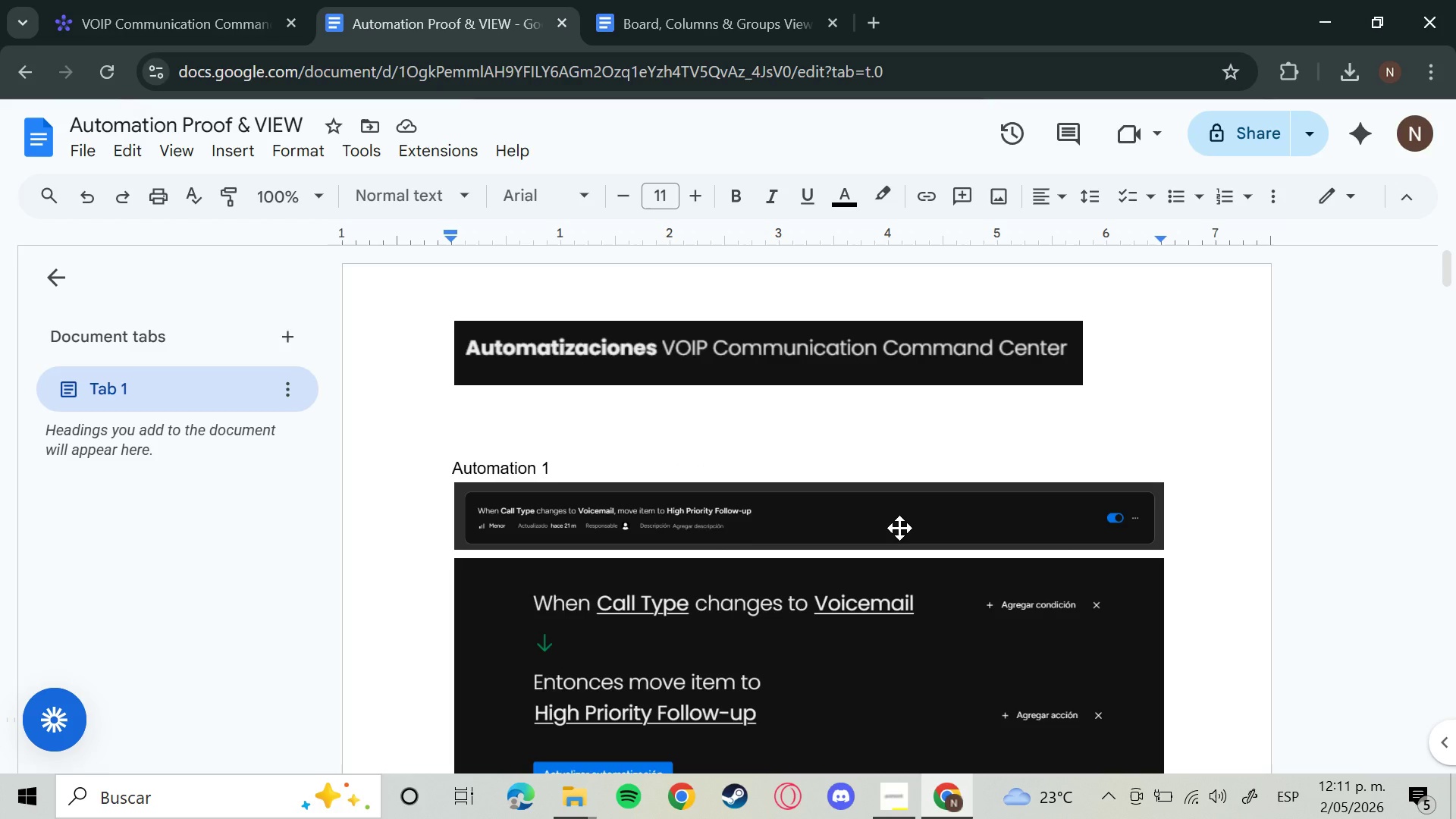 
left_click([893, 818])